 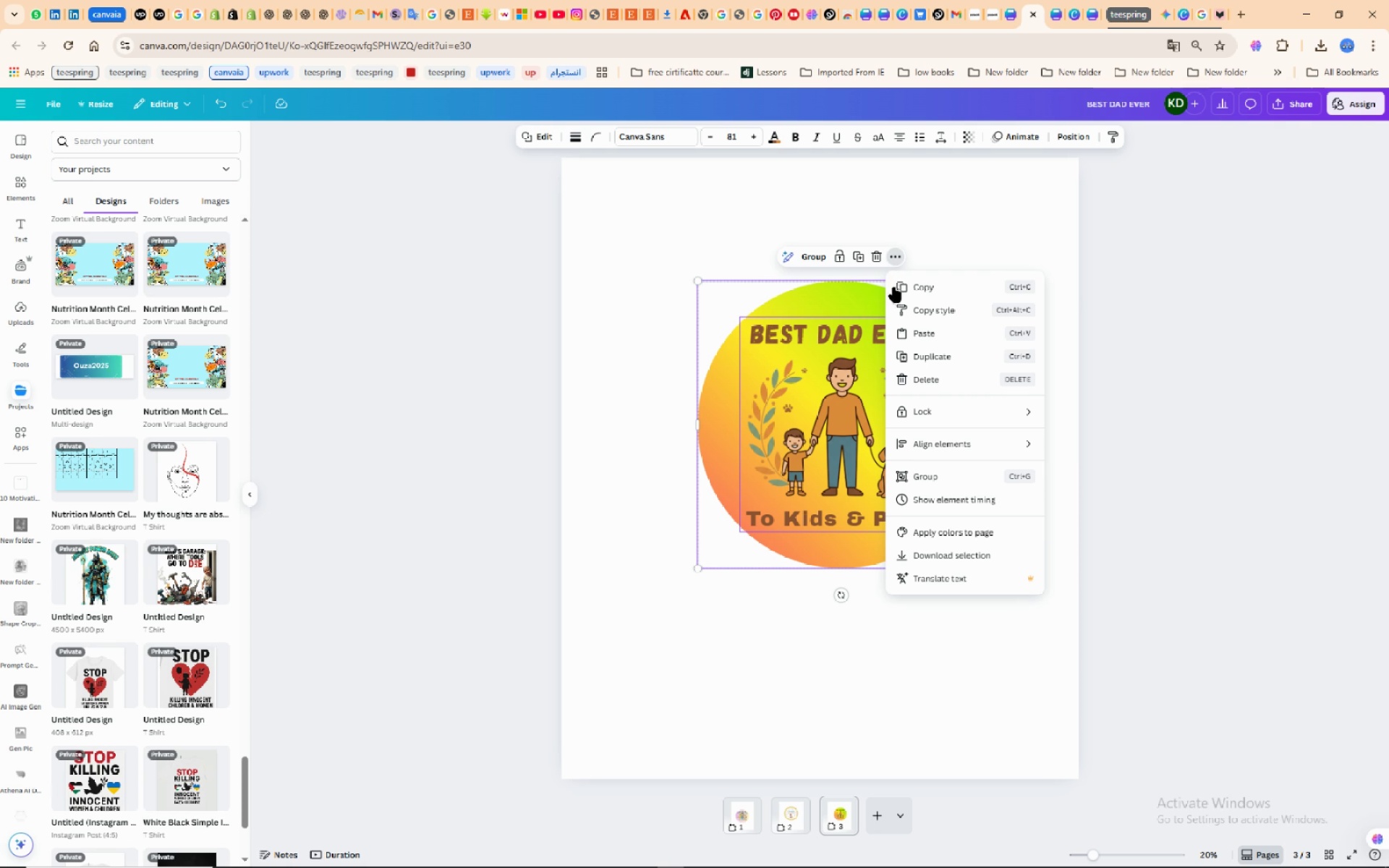 
mouse_move([945, 443])
 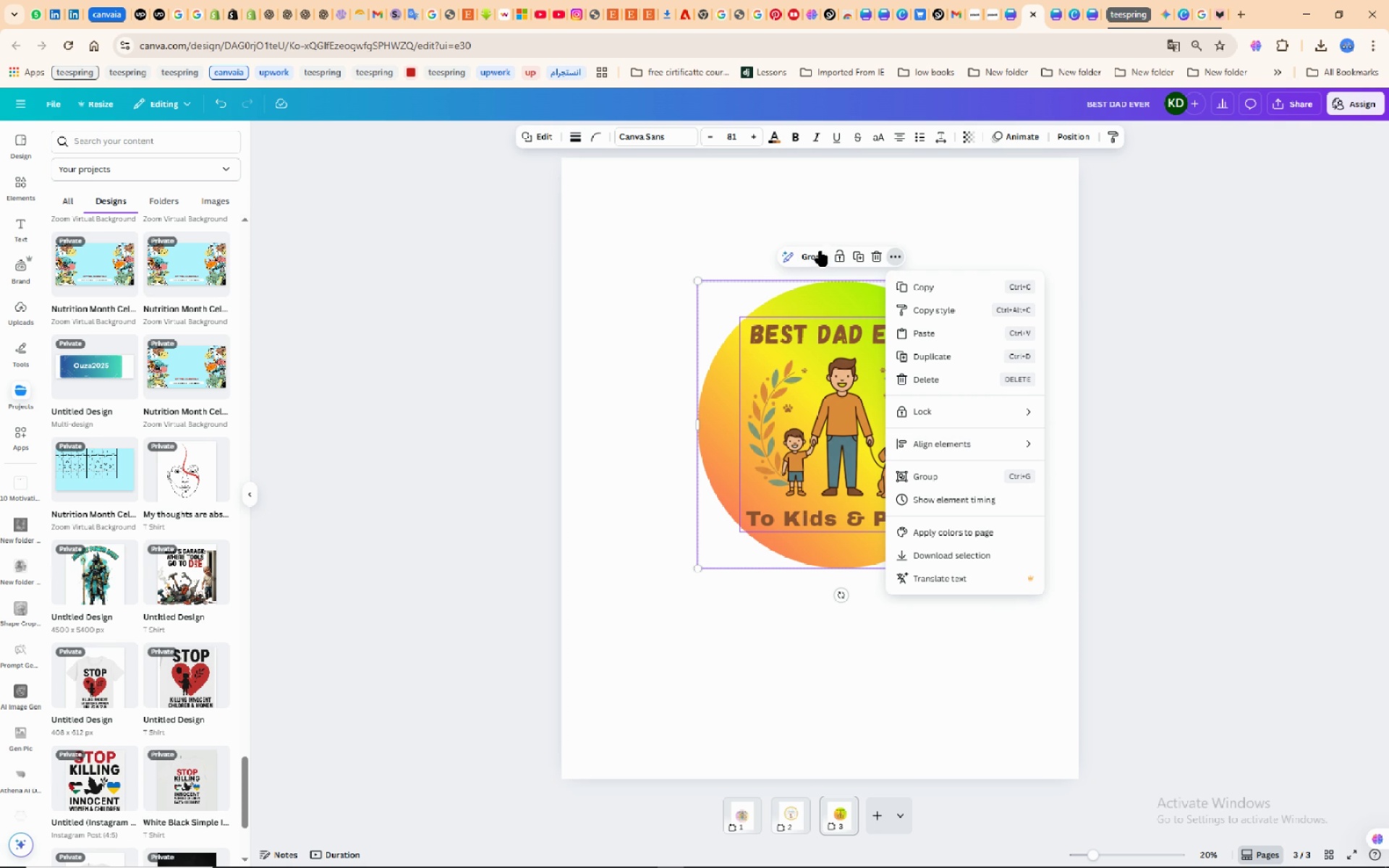 
left_click([814, 252])
 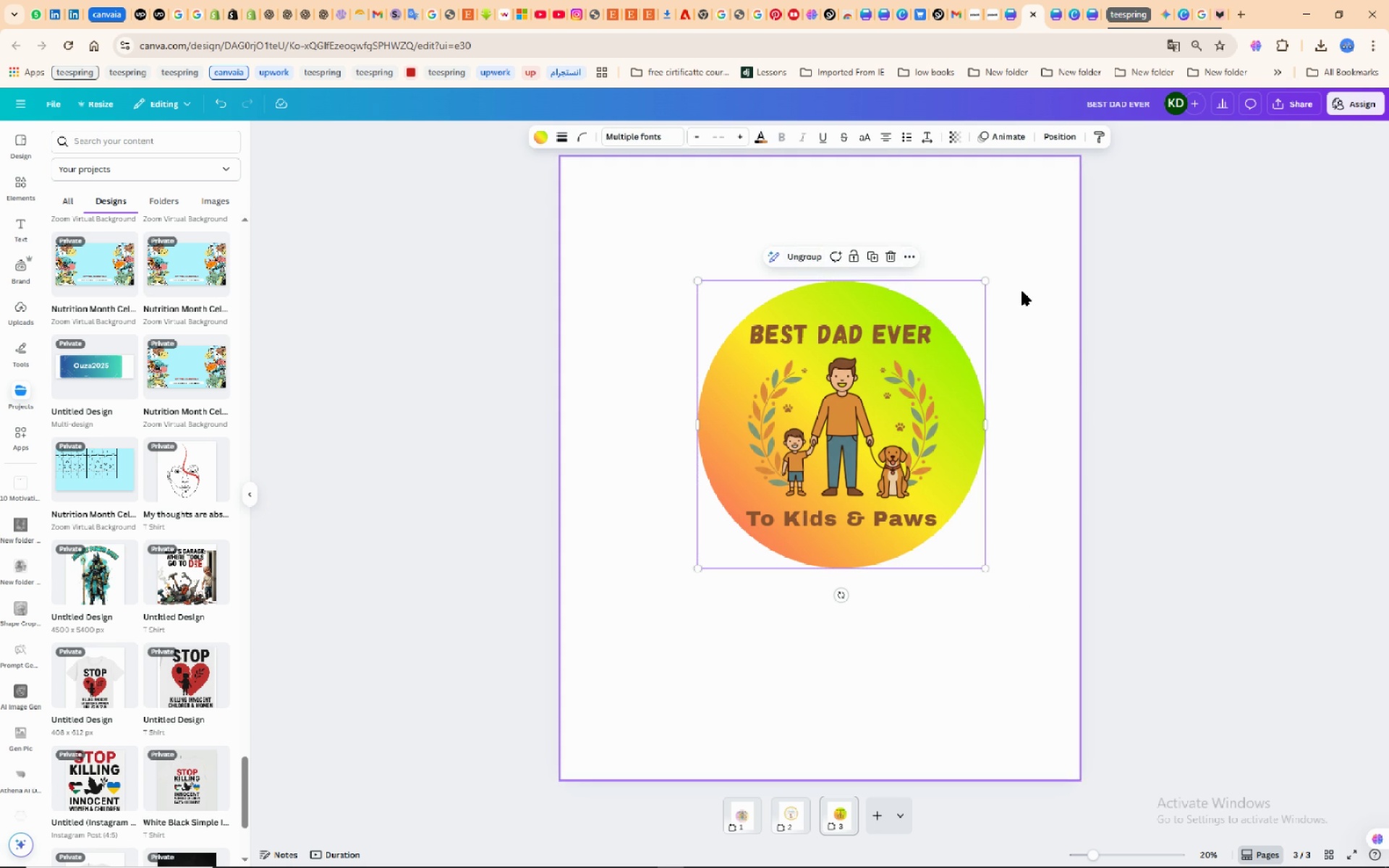 
left_click([1022, 292])
 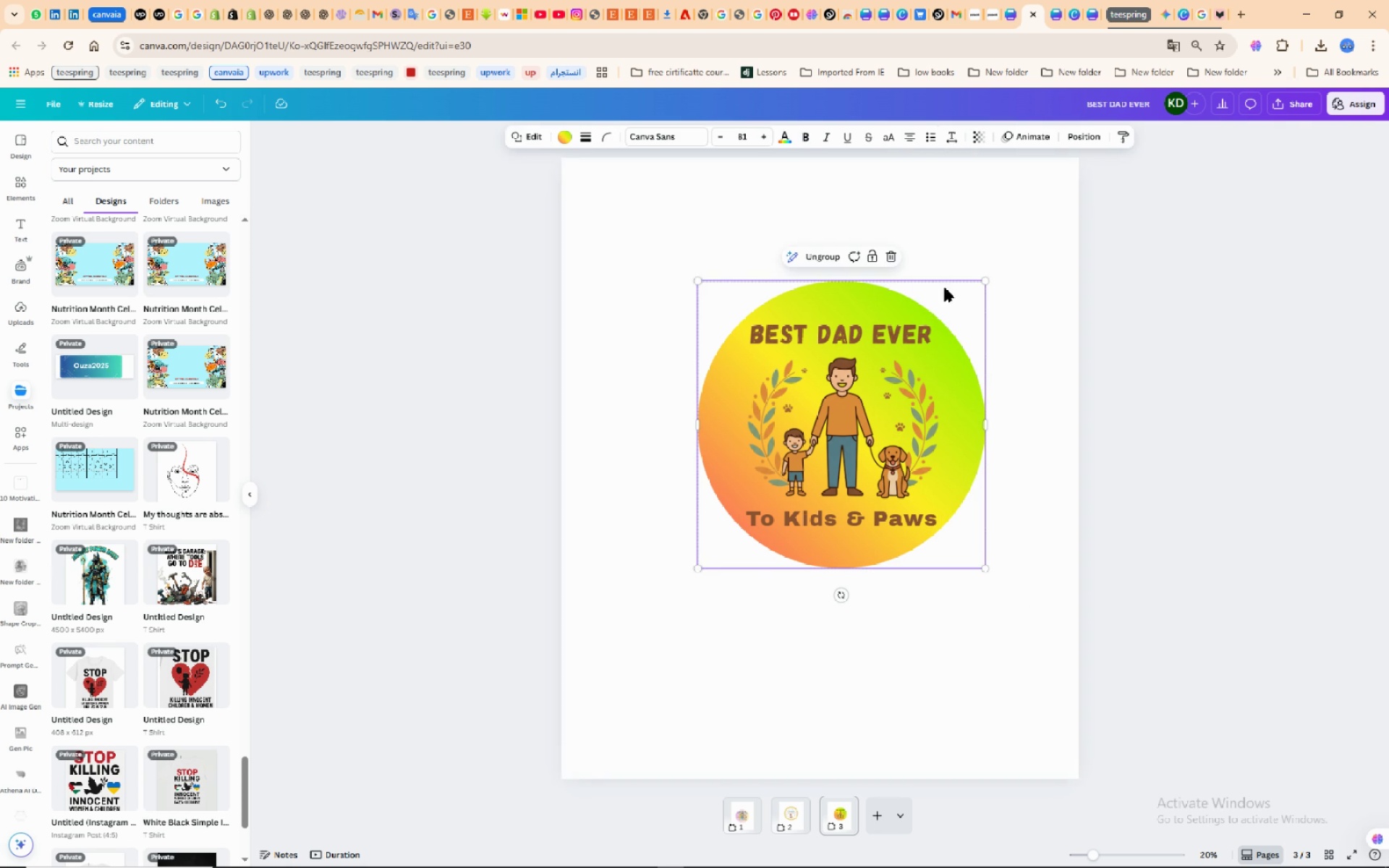 
left_click([945, 288])
 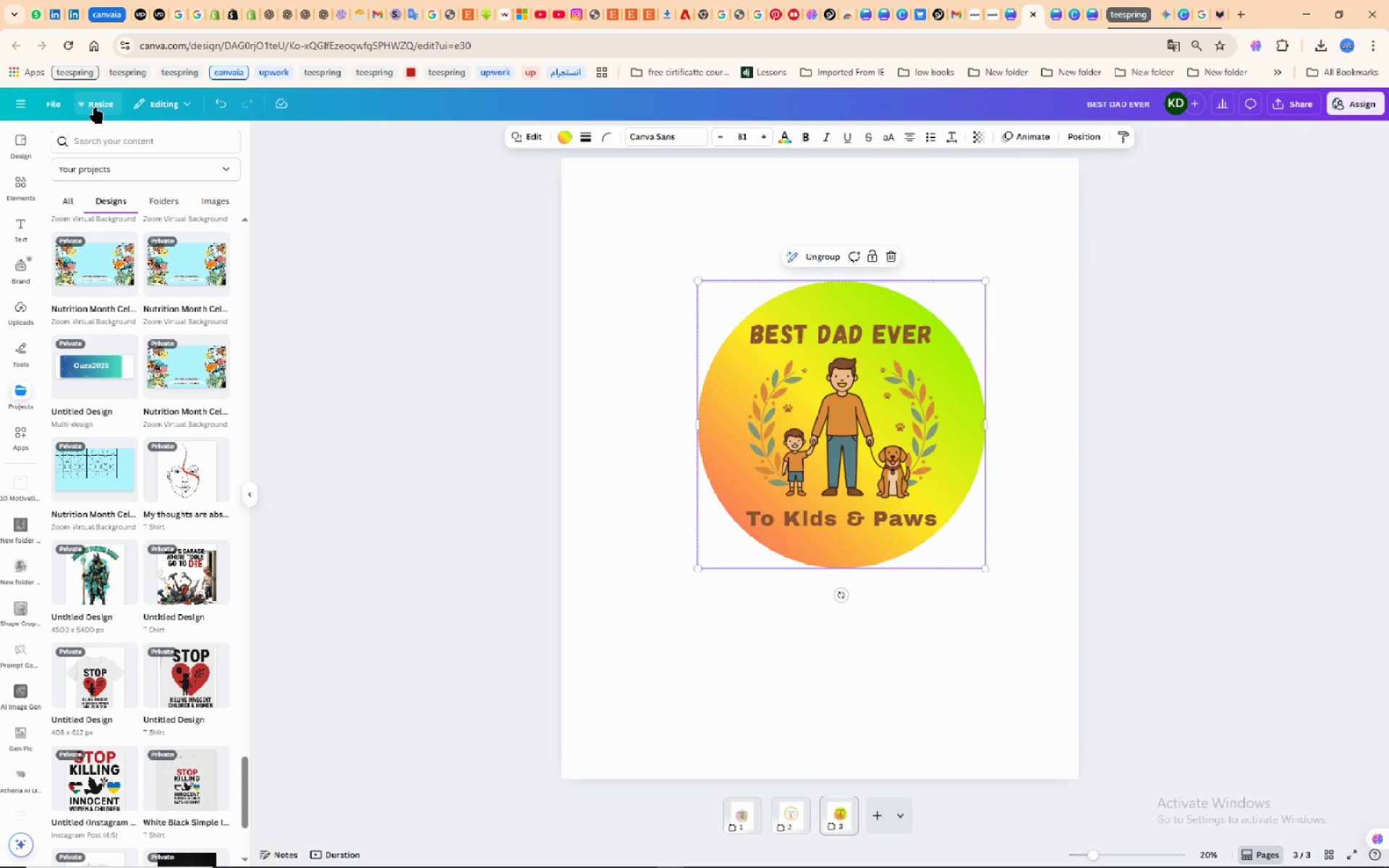 
left_click([95, 108])
 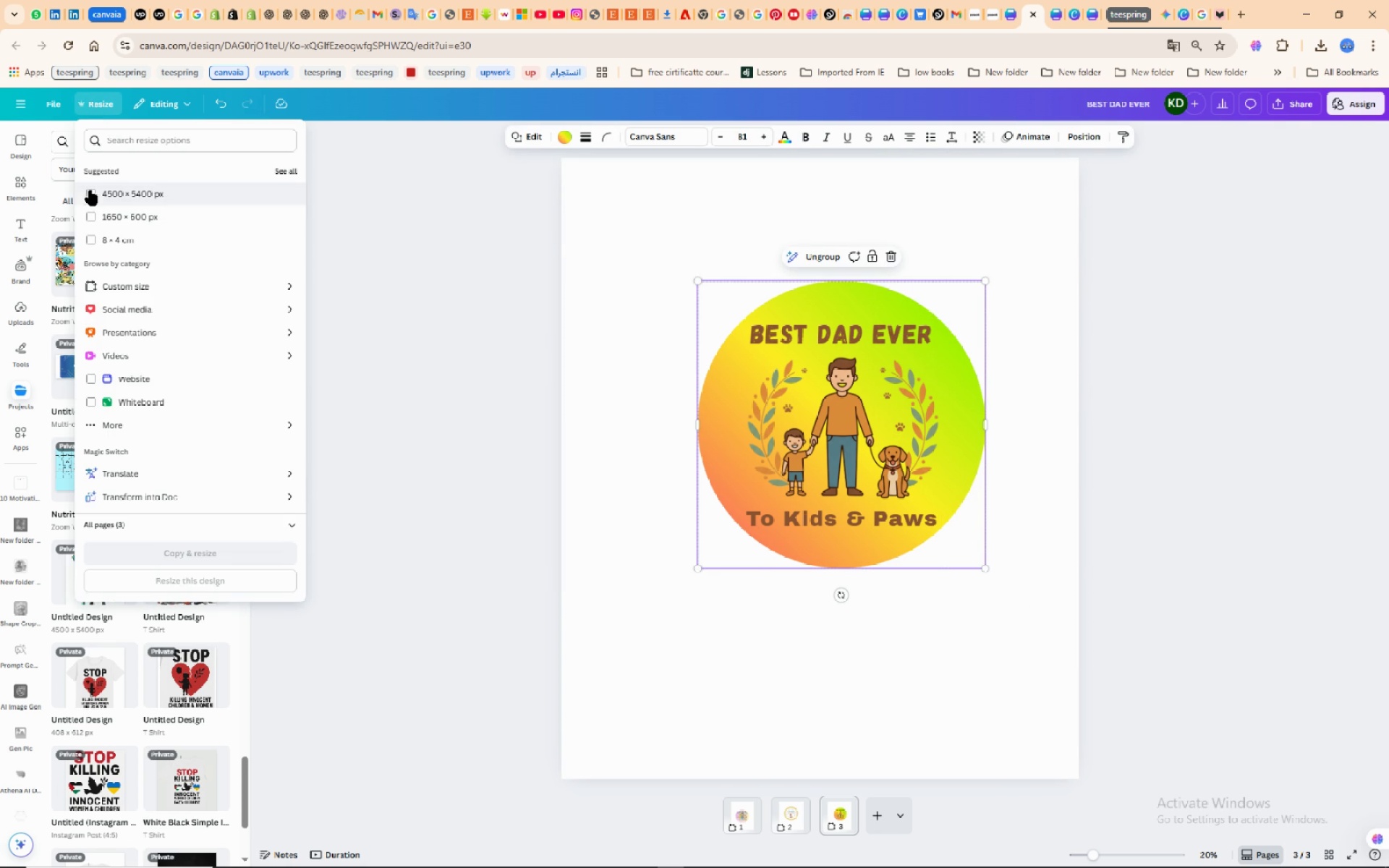 
left_click([90, 190])
 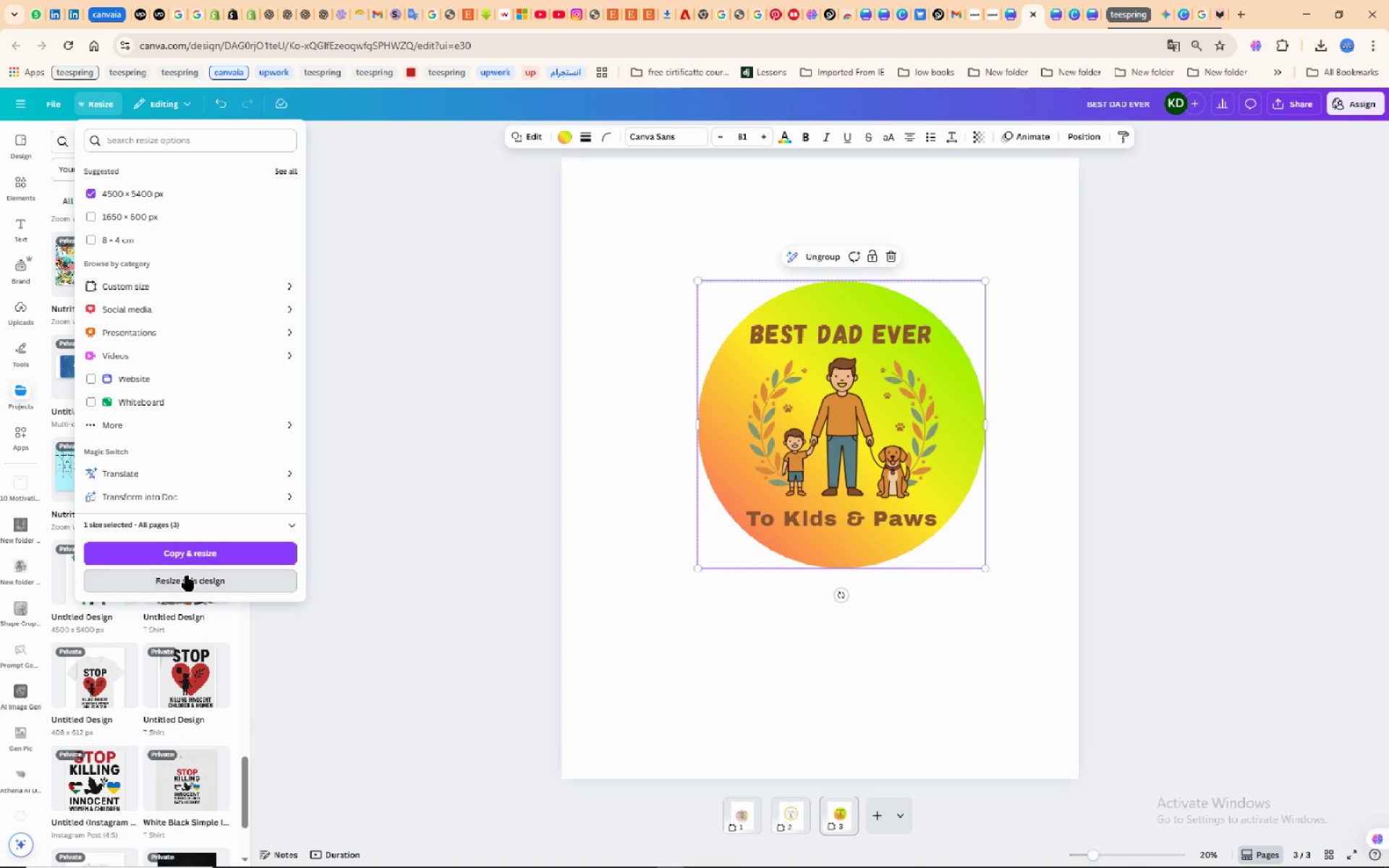 
left_click([187, 576])
 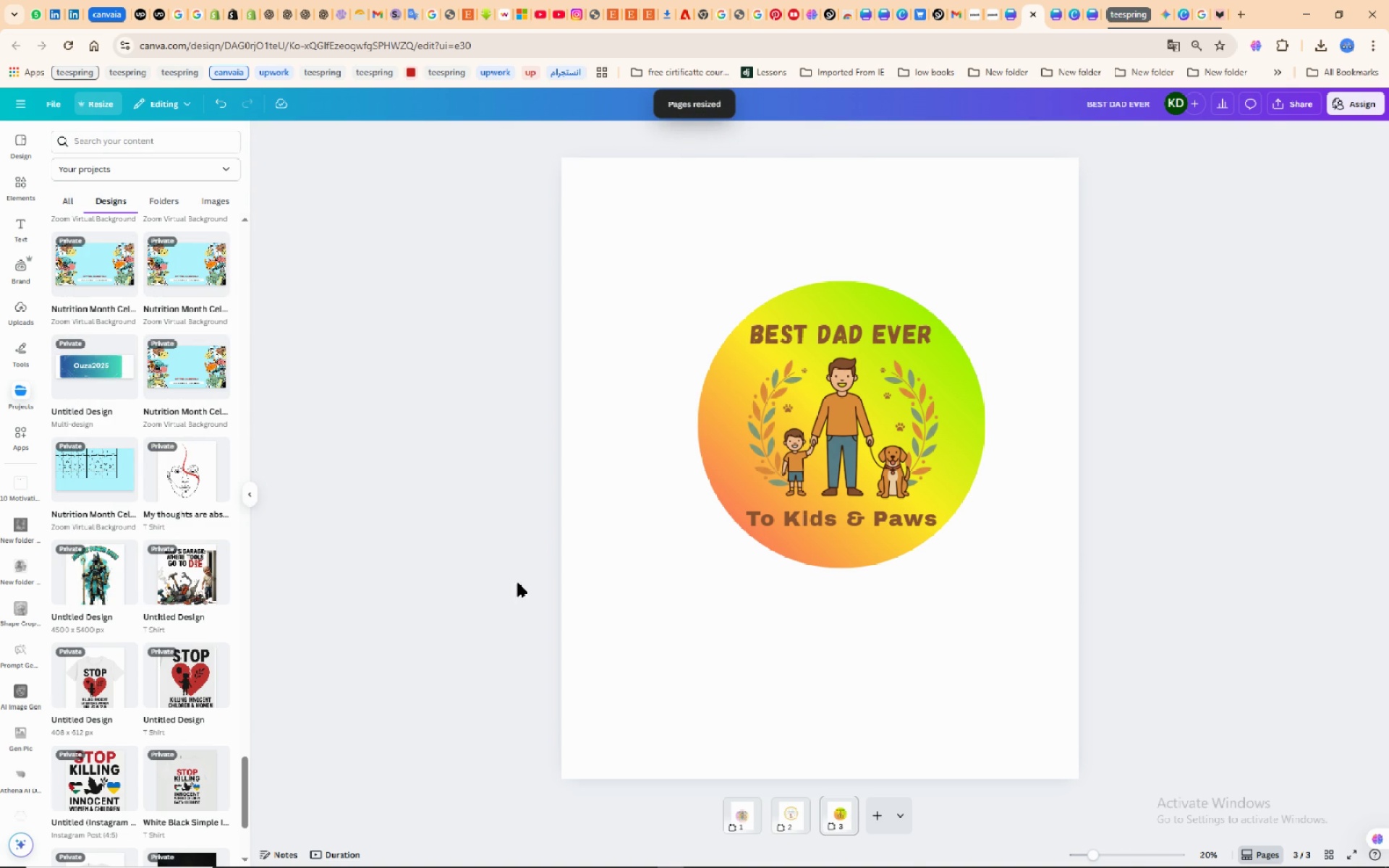 
wait(7.98)
 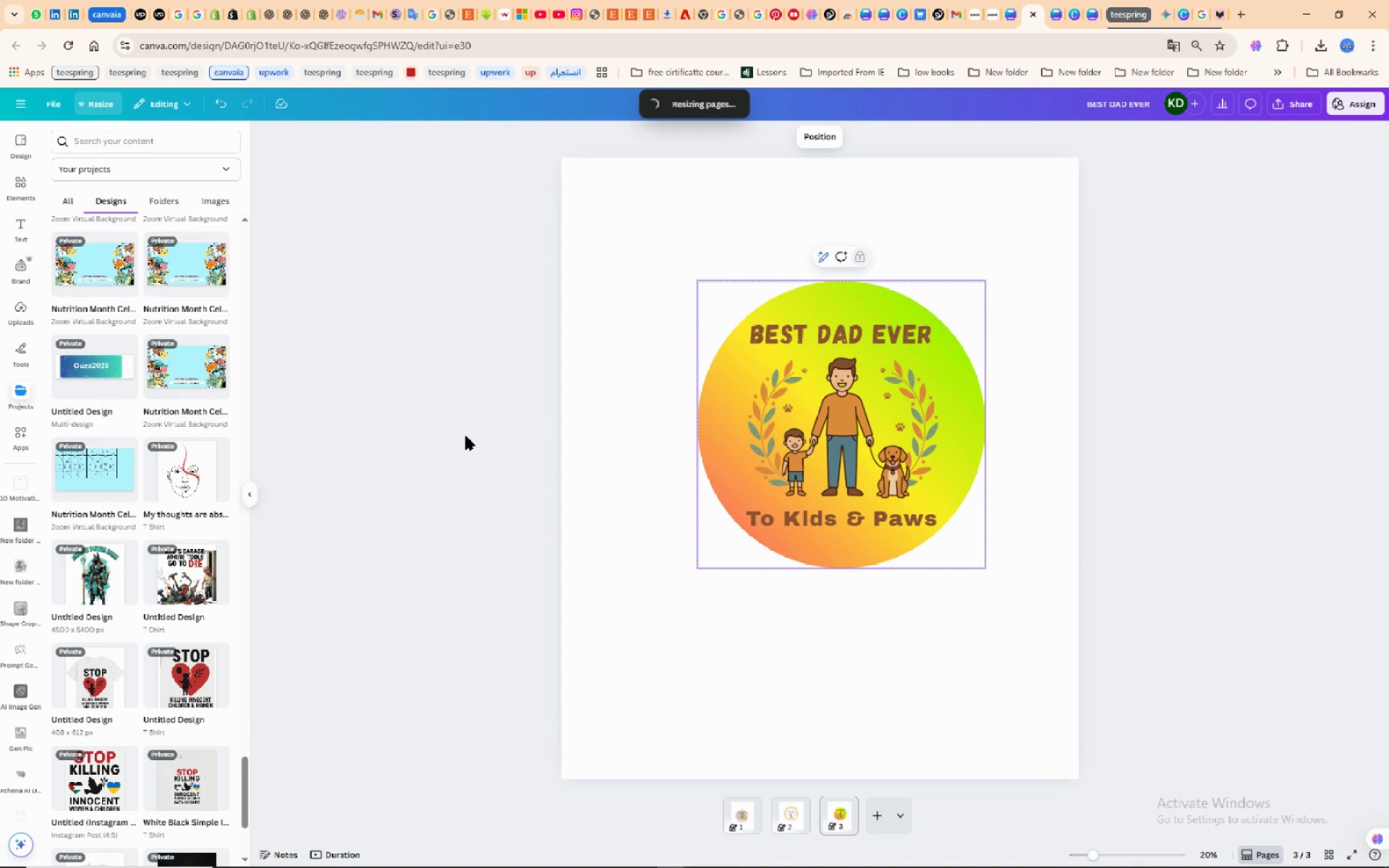 
left_click([890, 815])
 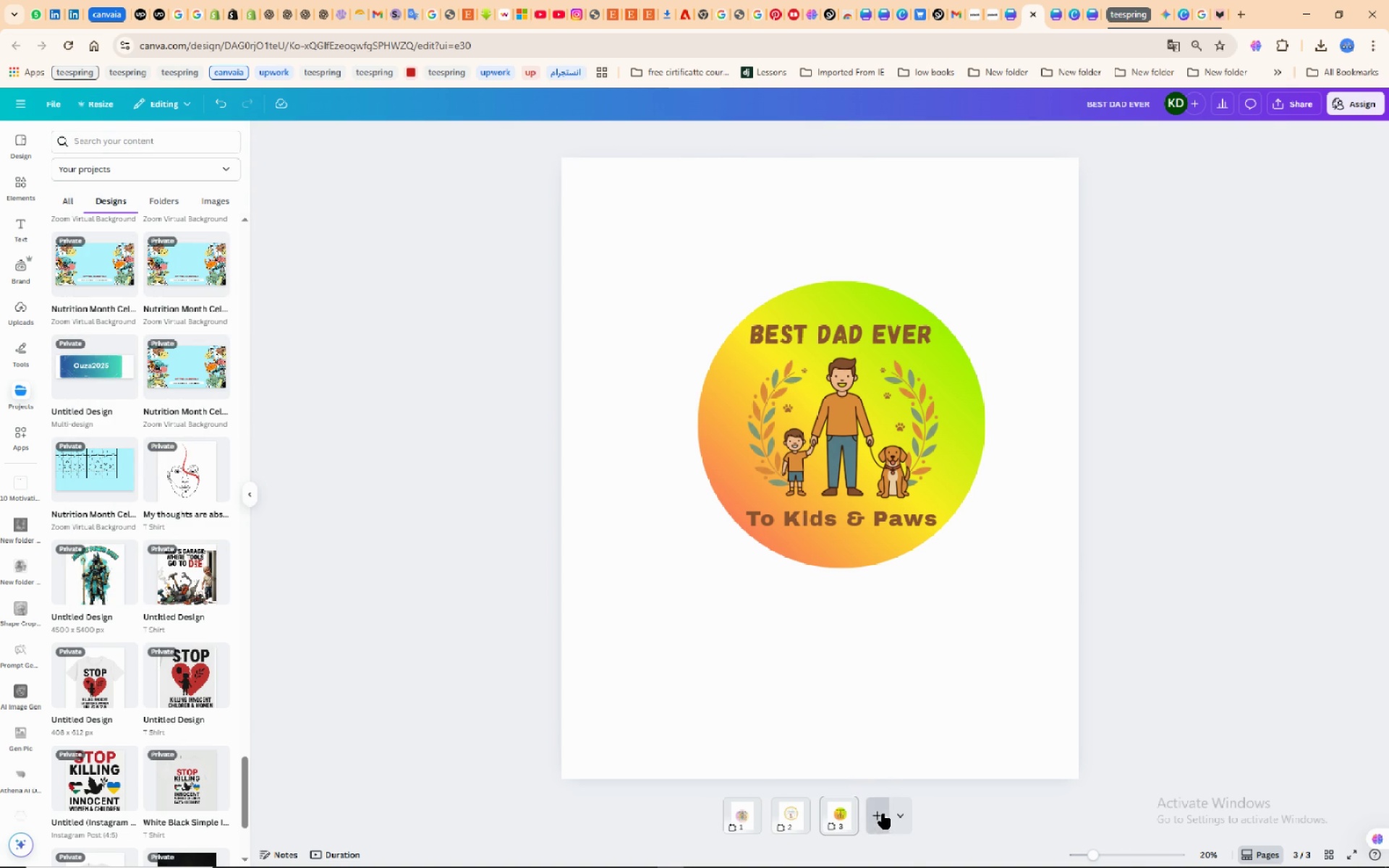 
left_click([883, 814])
 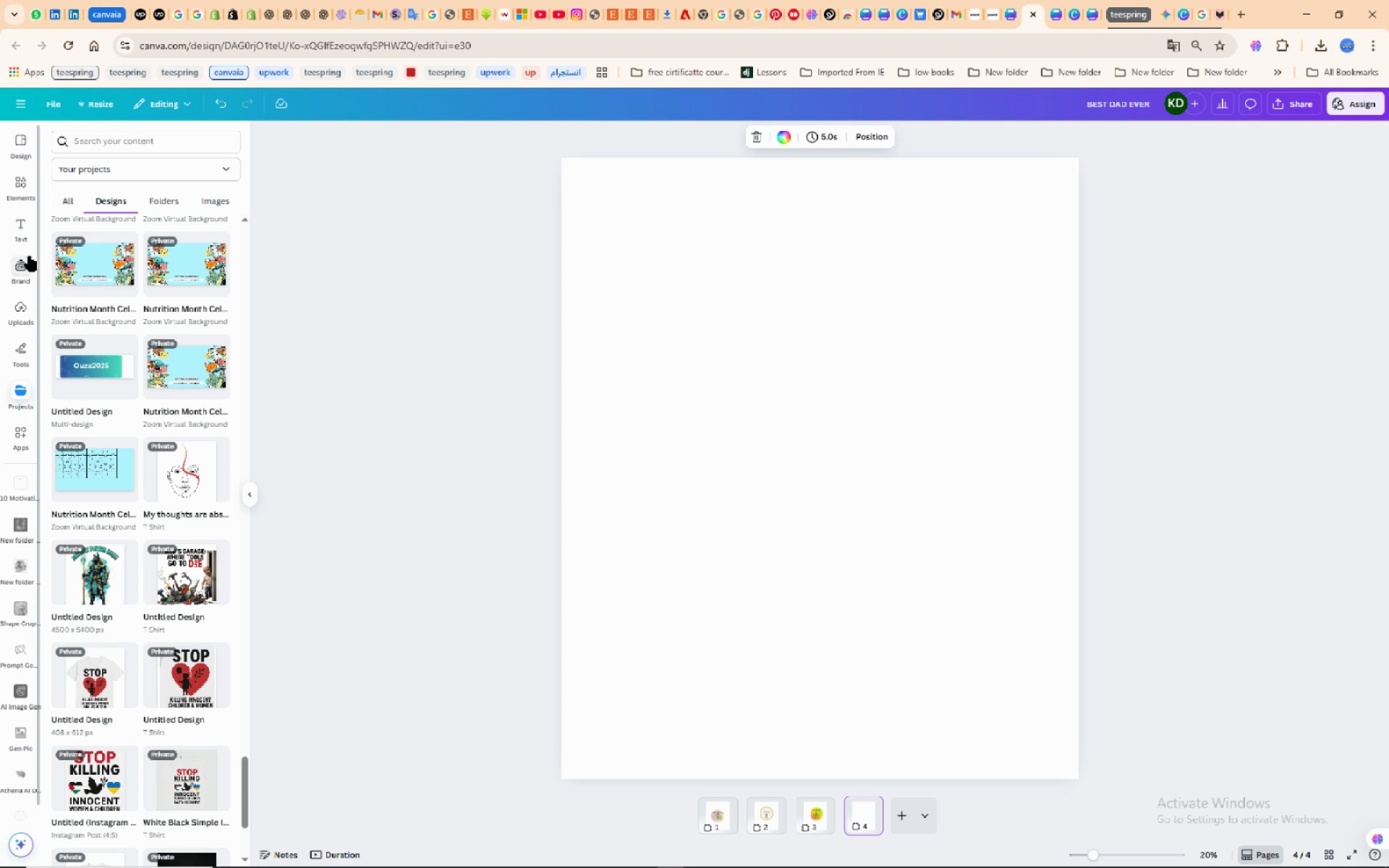 
wait(5.68)
 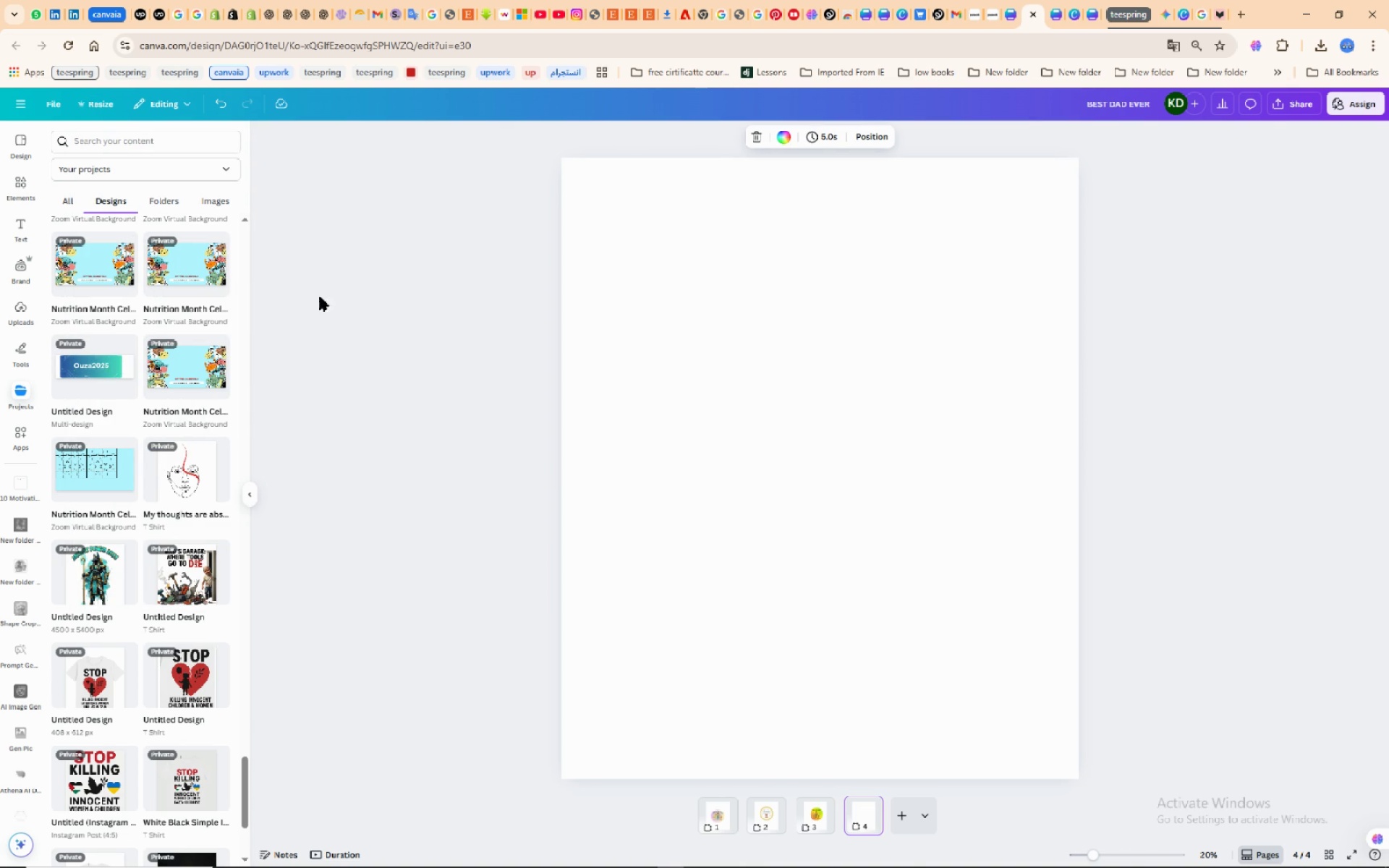 
left_click([17, 314])
 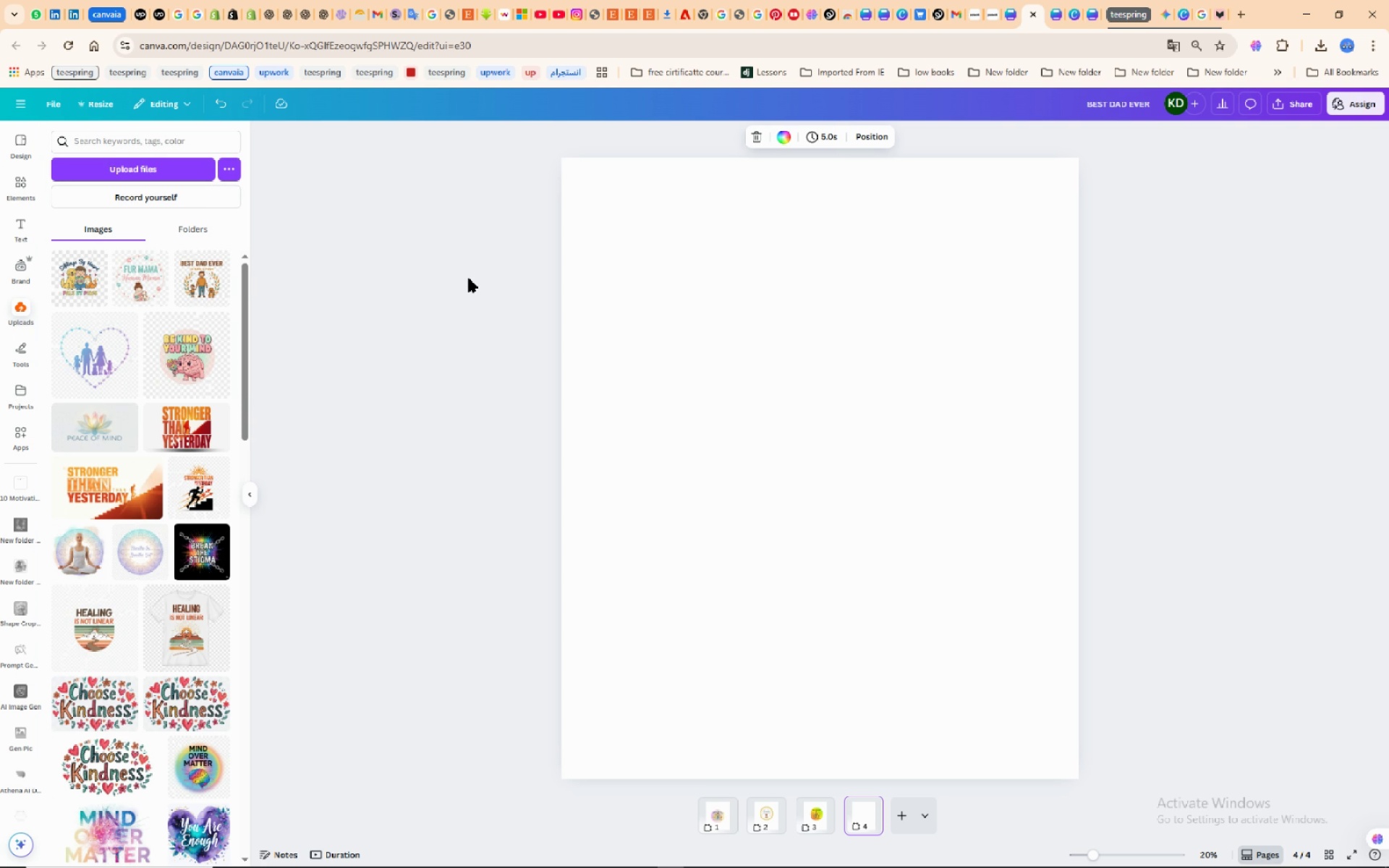 
wait(6.7)
 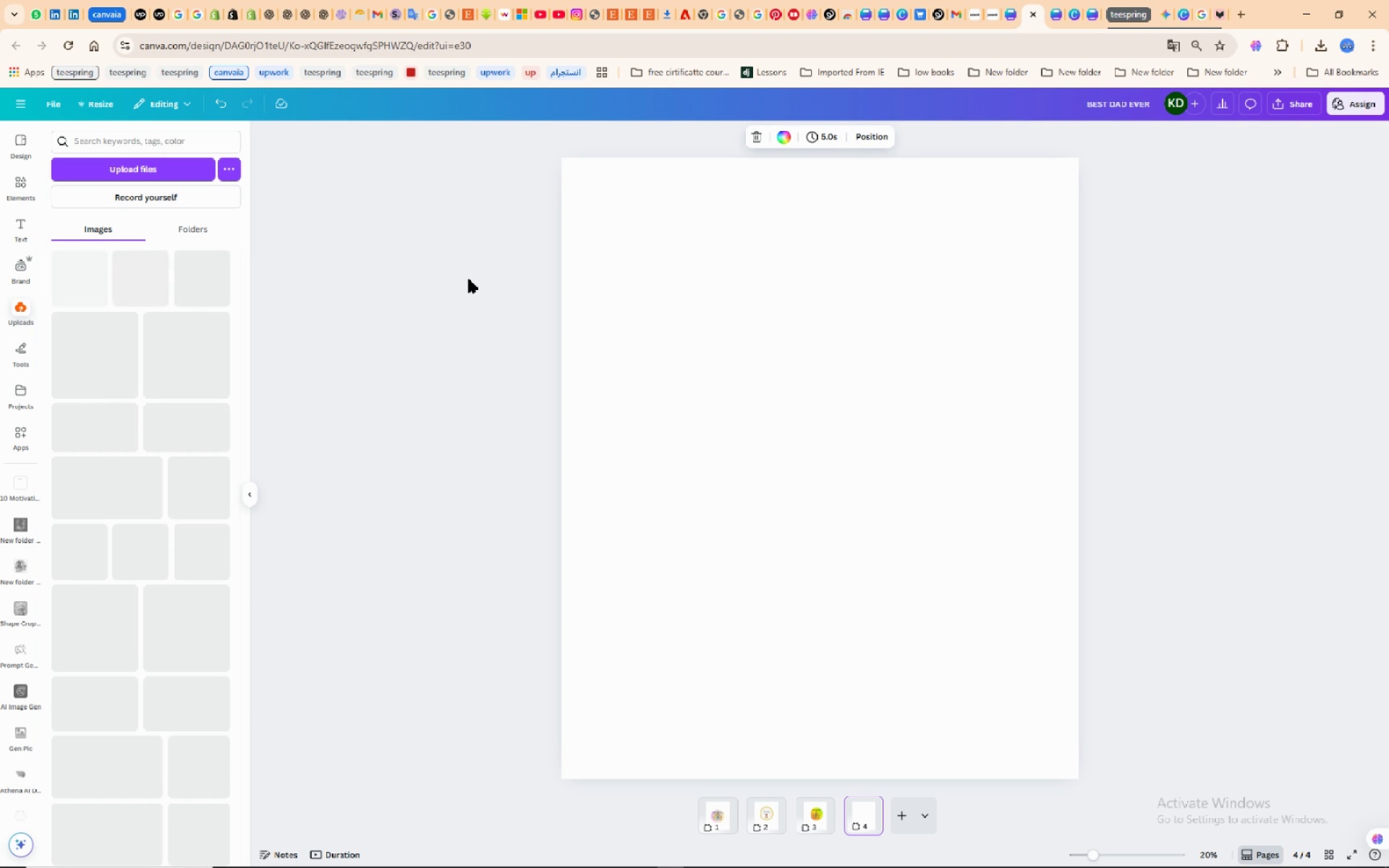 
left_click([111, 342])
 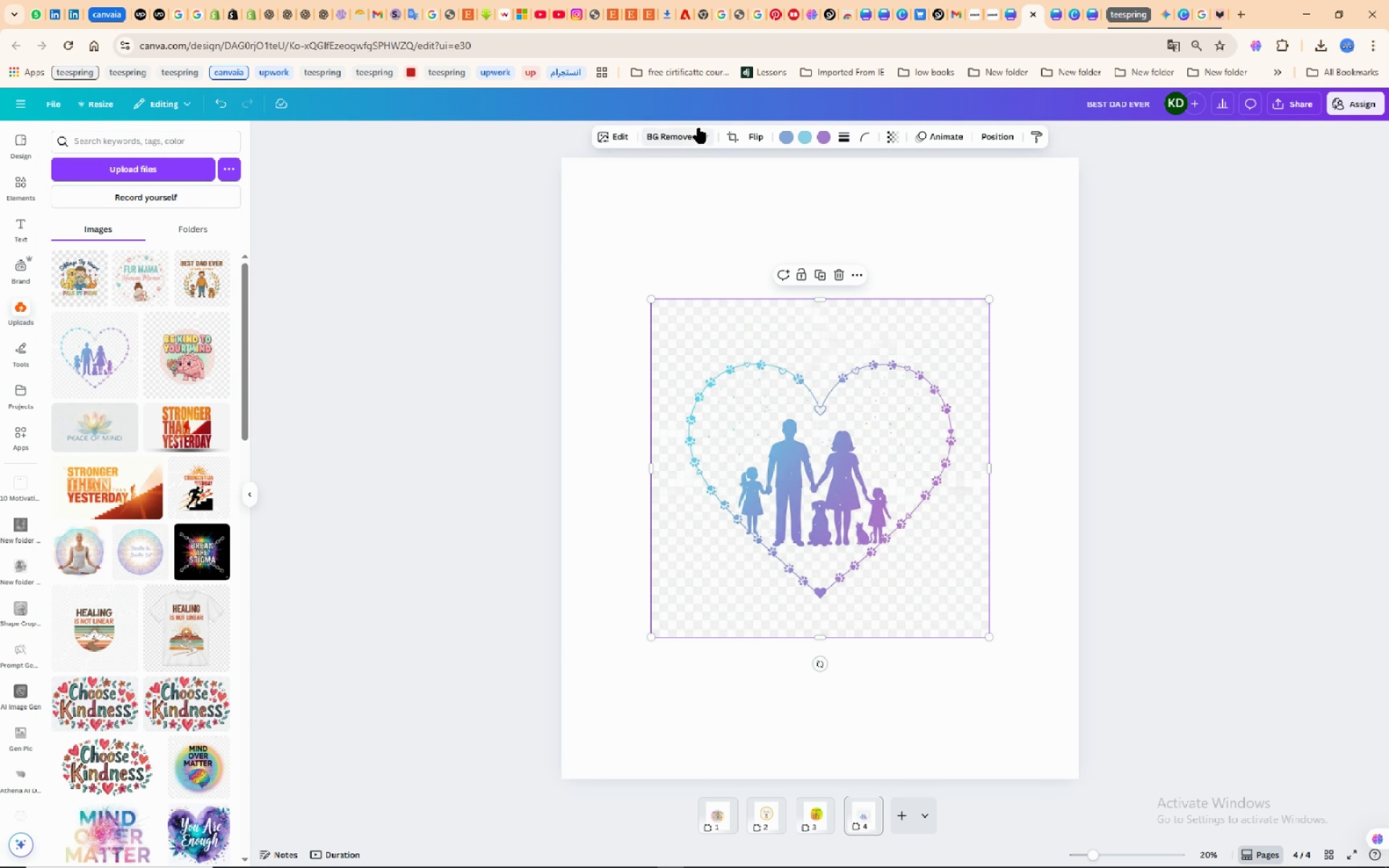 
left_click([669, 140])
 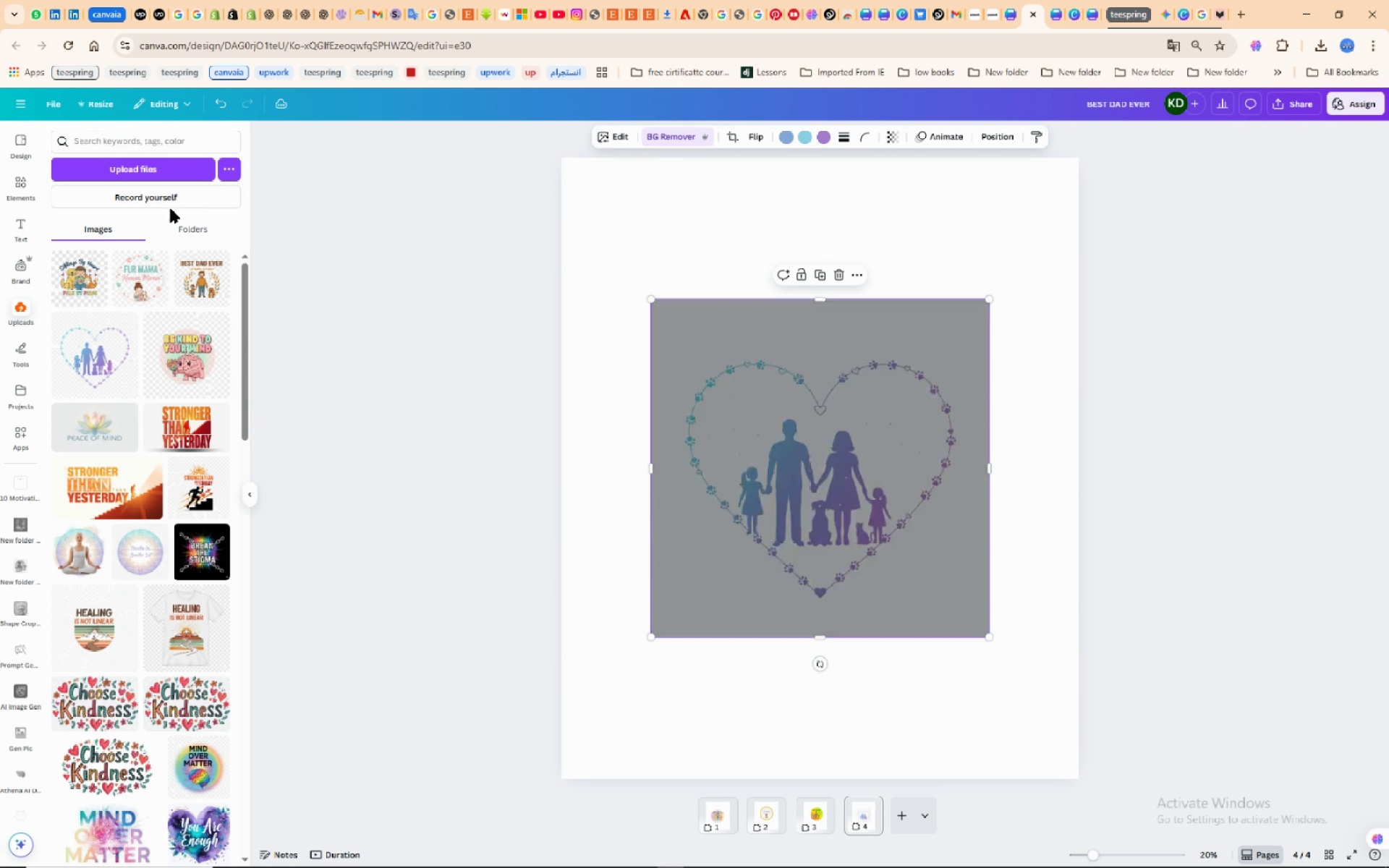 
wait(9.11)
 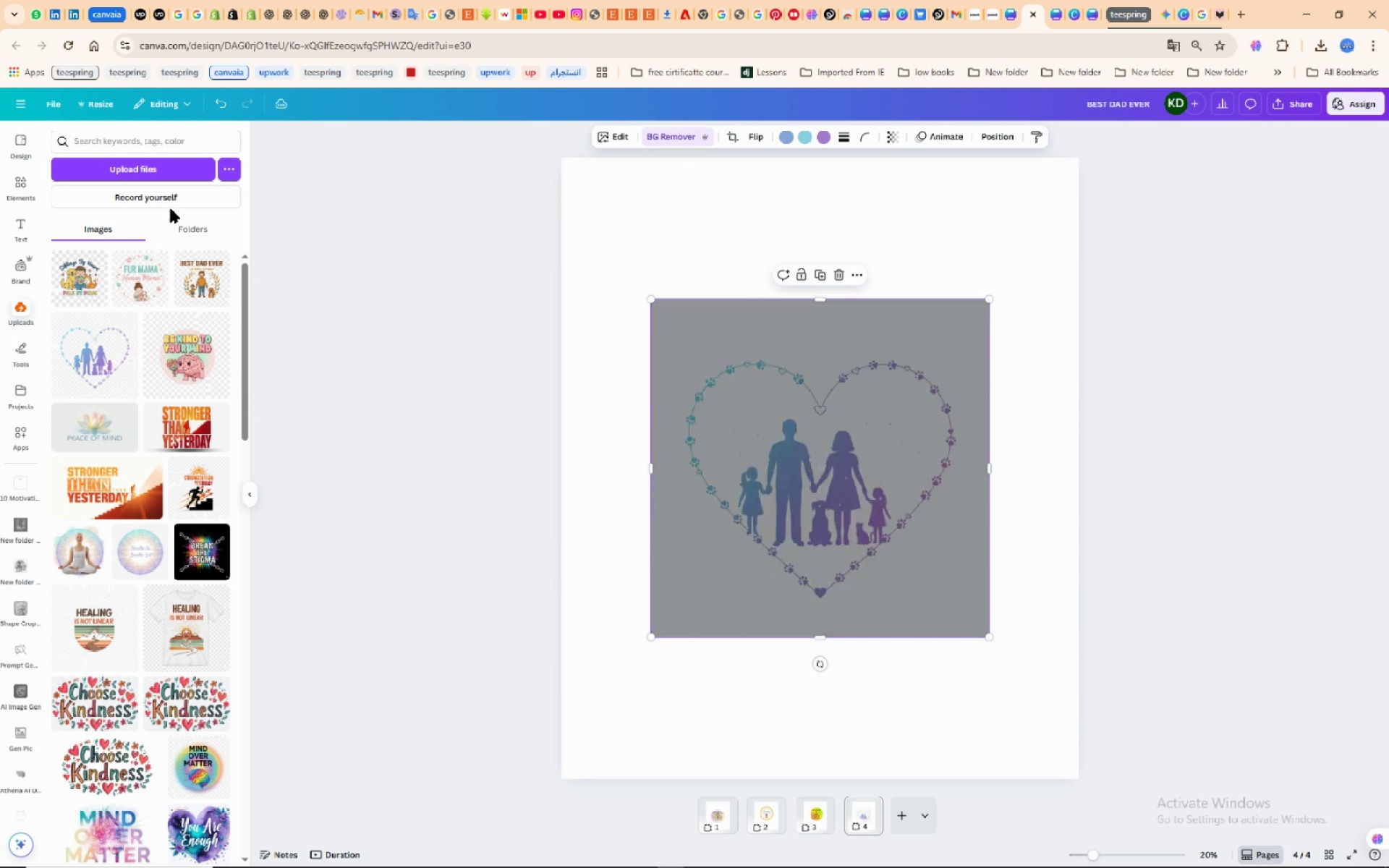 
left_click([725, 131])